 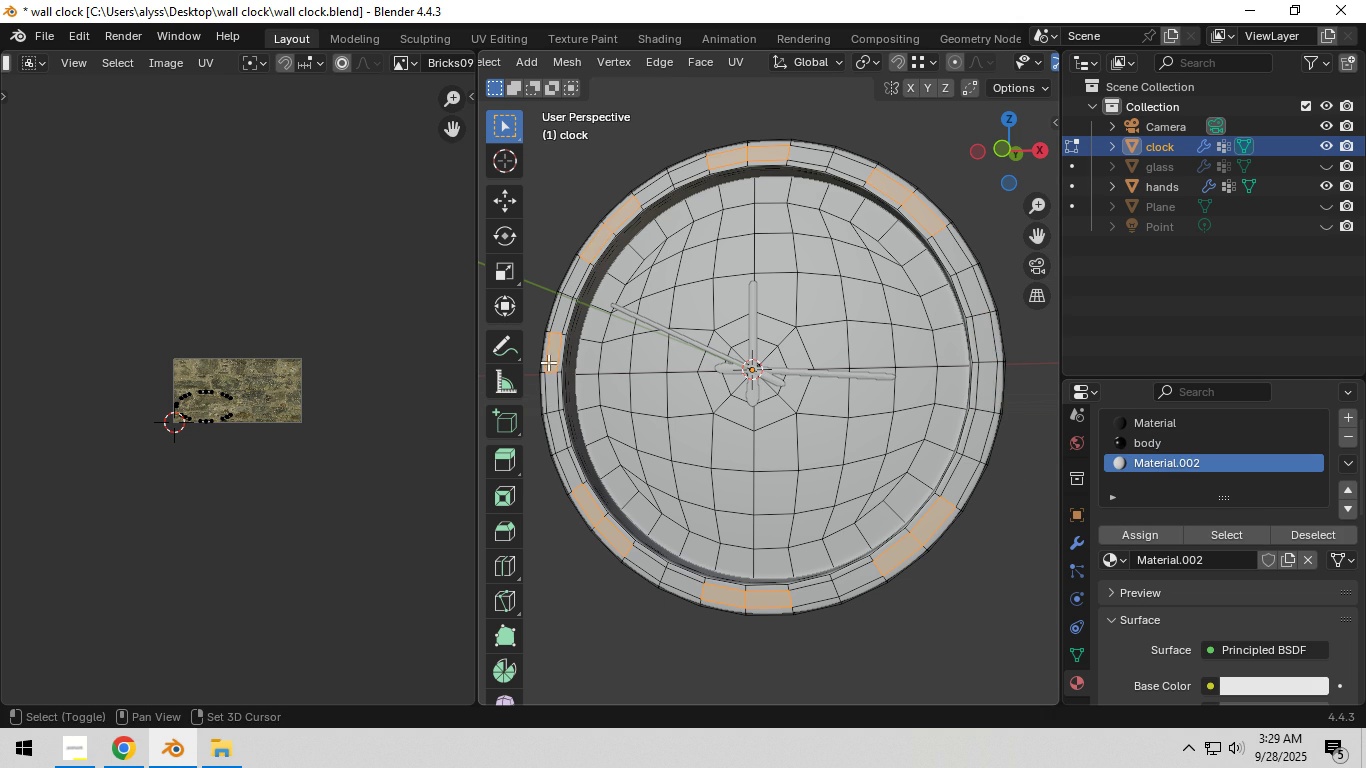 
left_click([549, 353])
 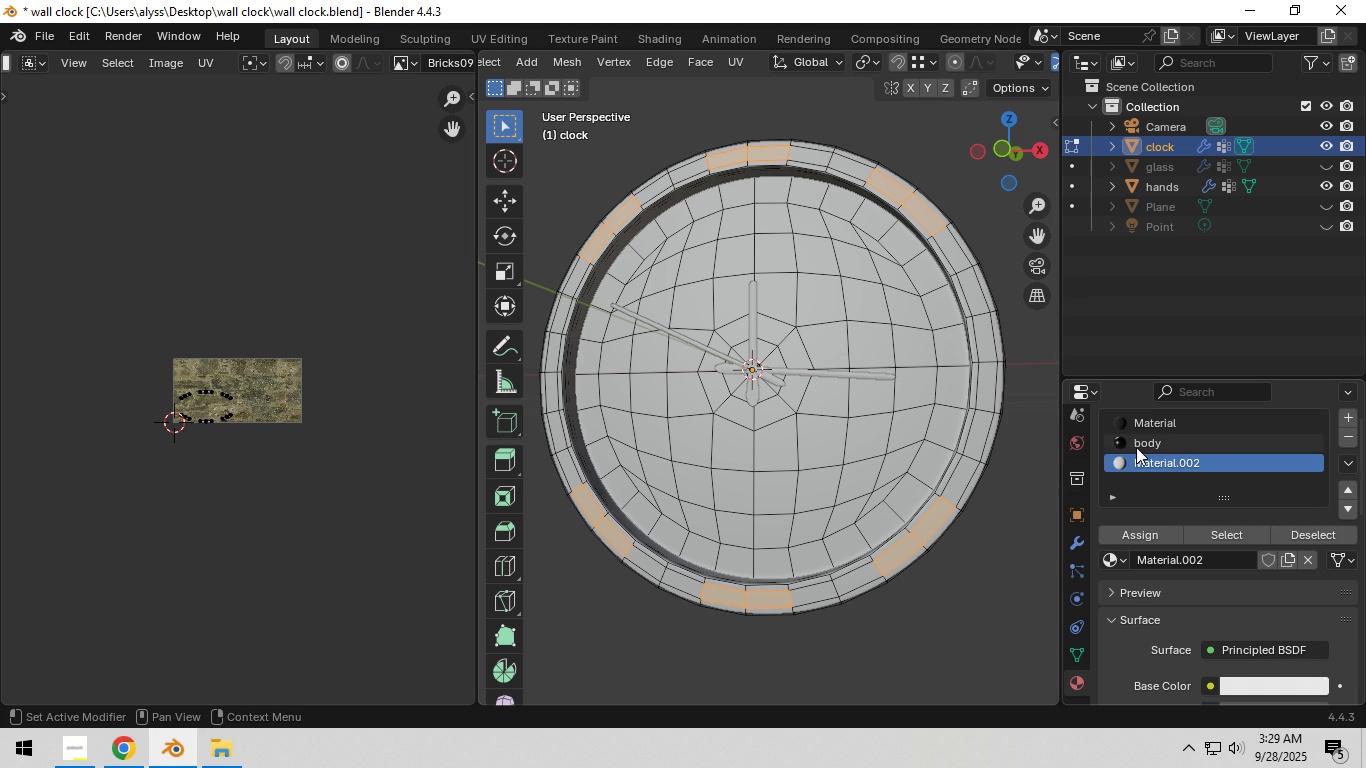 
left_click([1141, 444])
 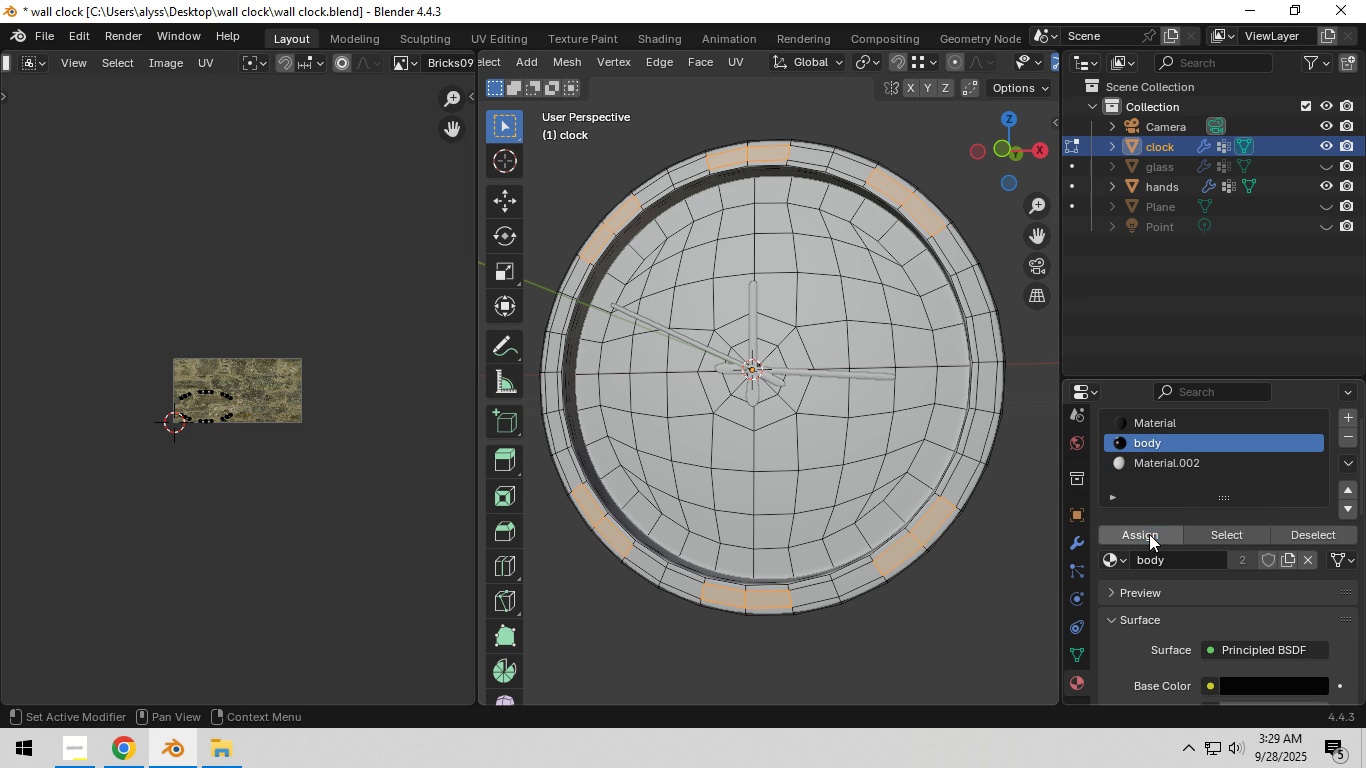 
left_click([1149, 534])
 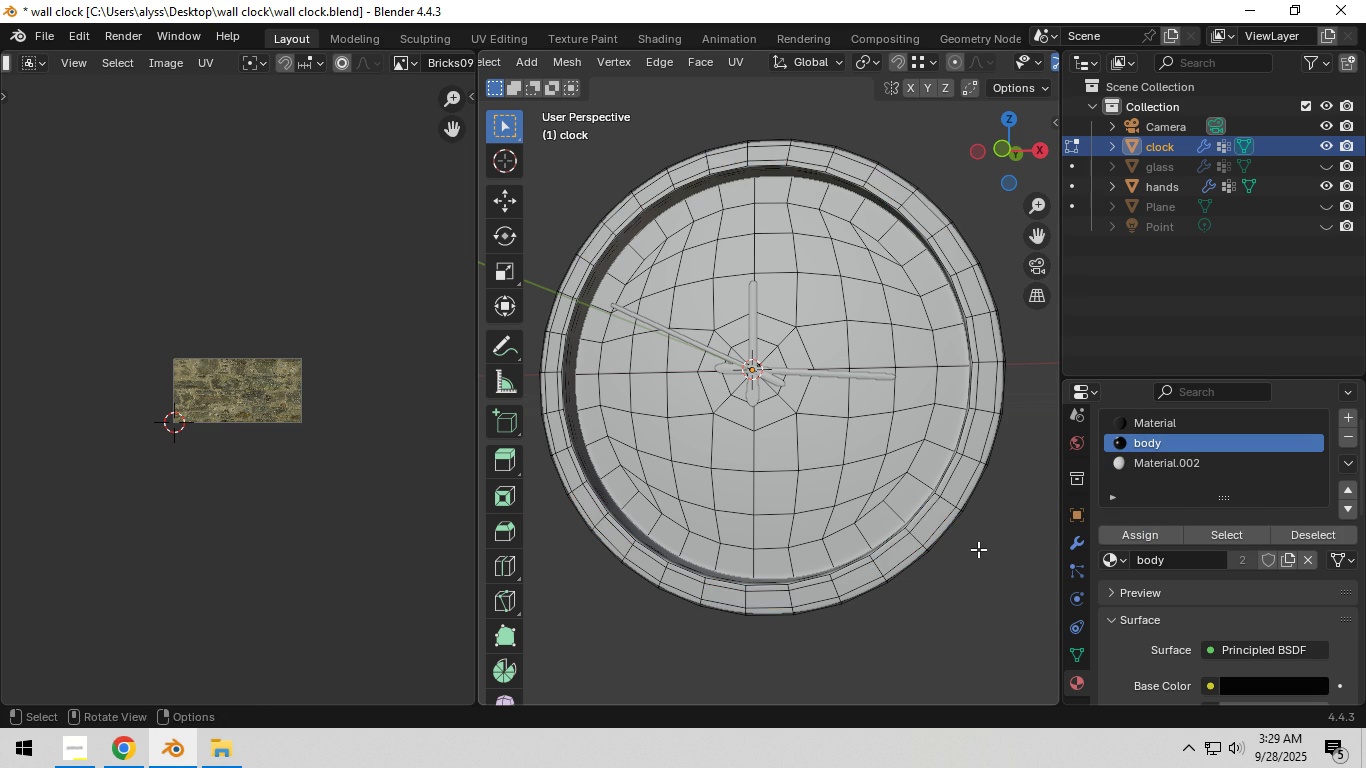 
left_click([978, 549])
 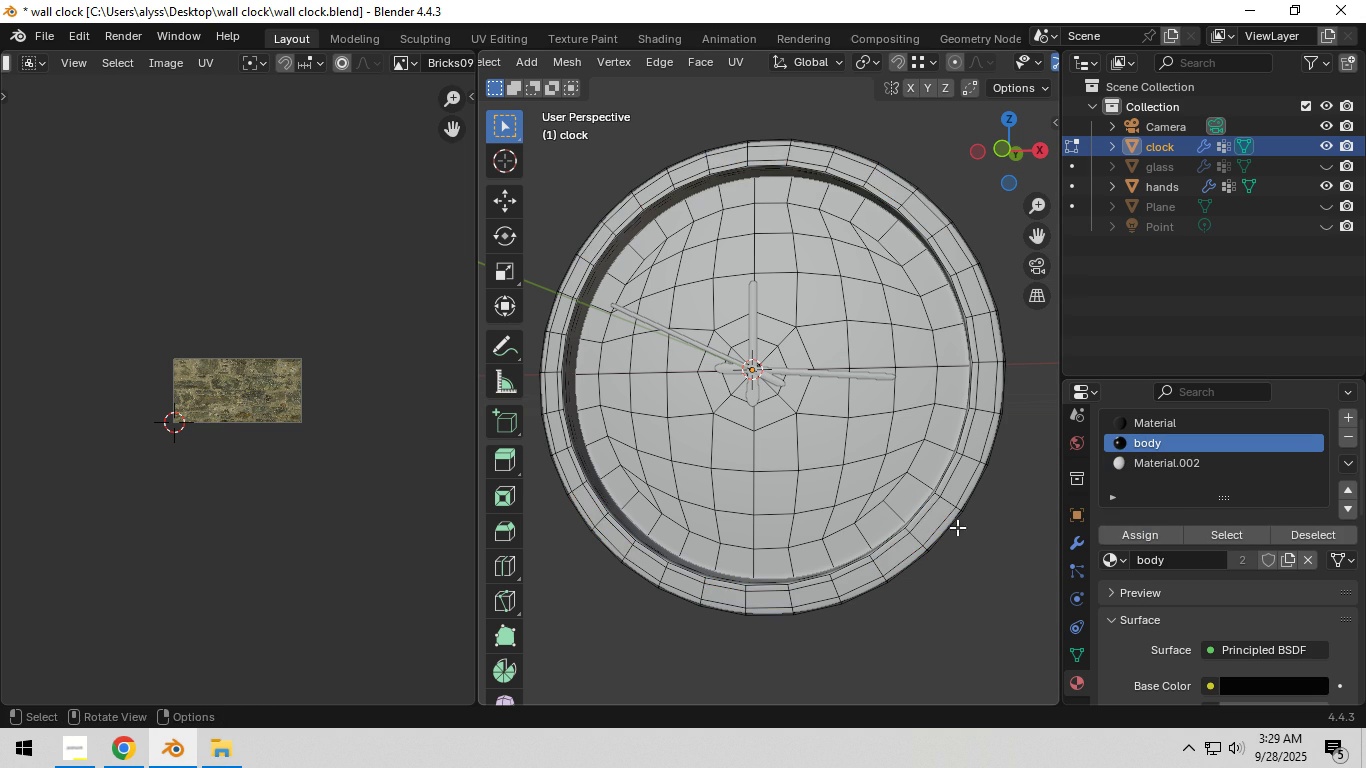 
key(Tab)
 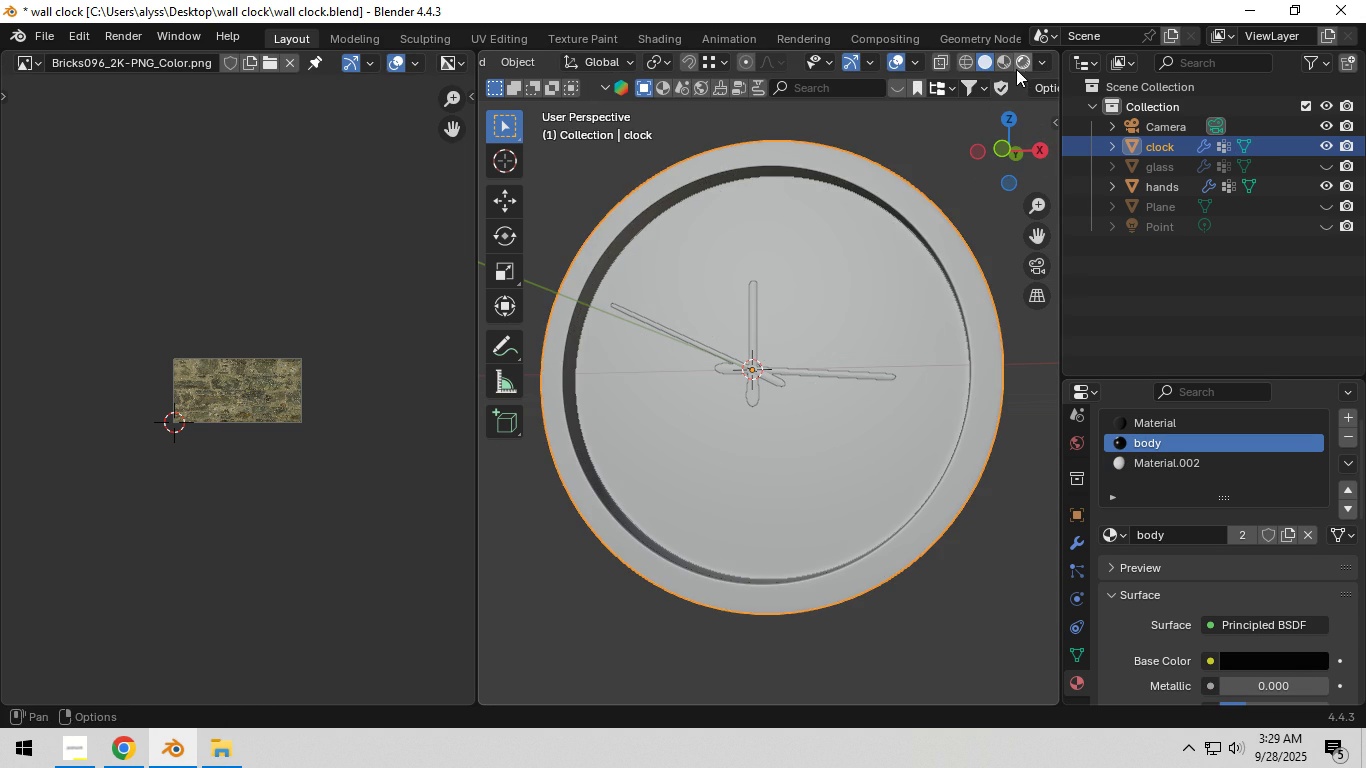 
left_click([1019, 63])